 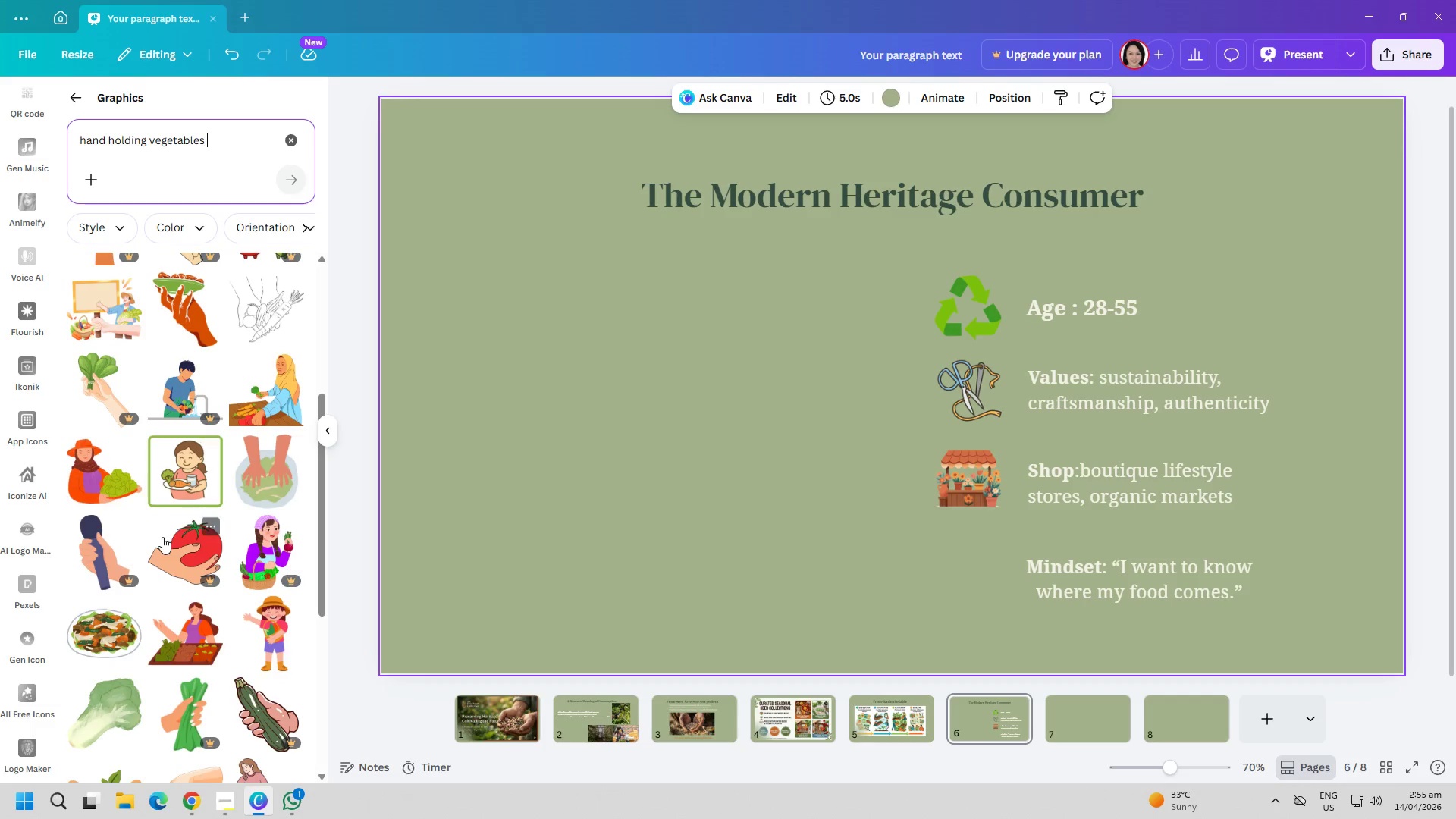 
scroll: coordinate [172, 532], scroll_direction: down, amount: 5.0
 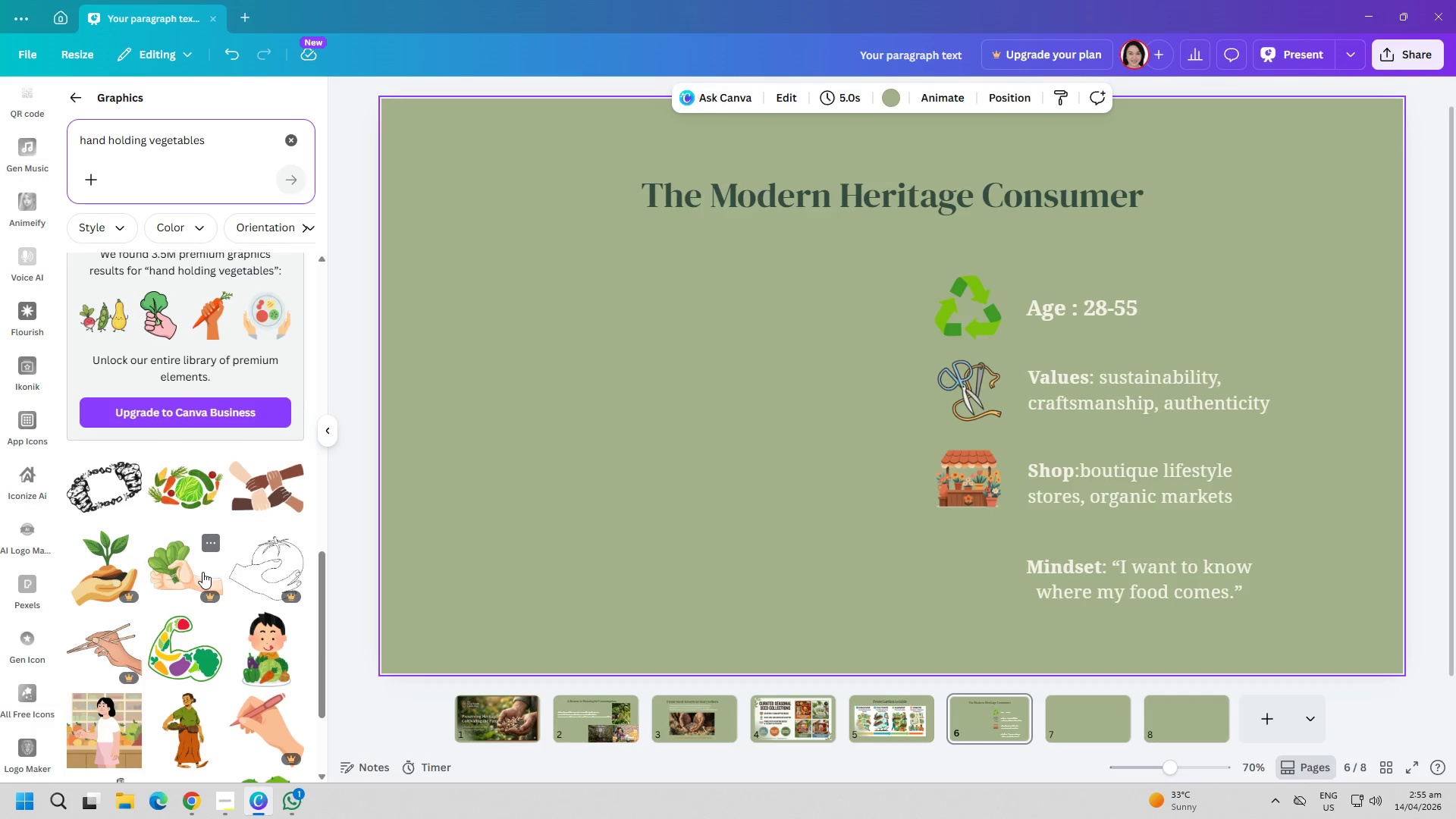 
wait(7.35)
 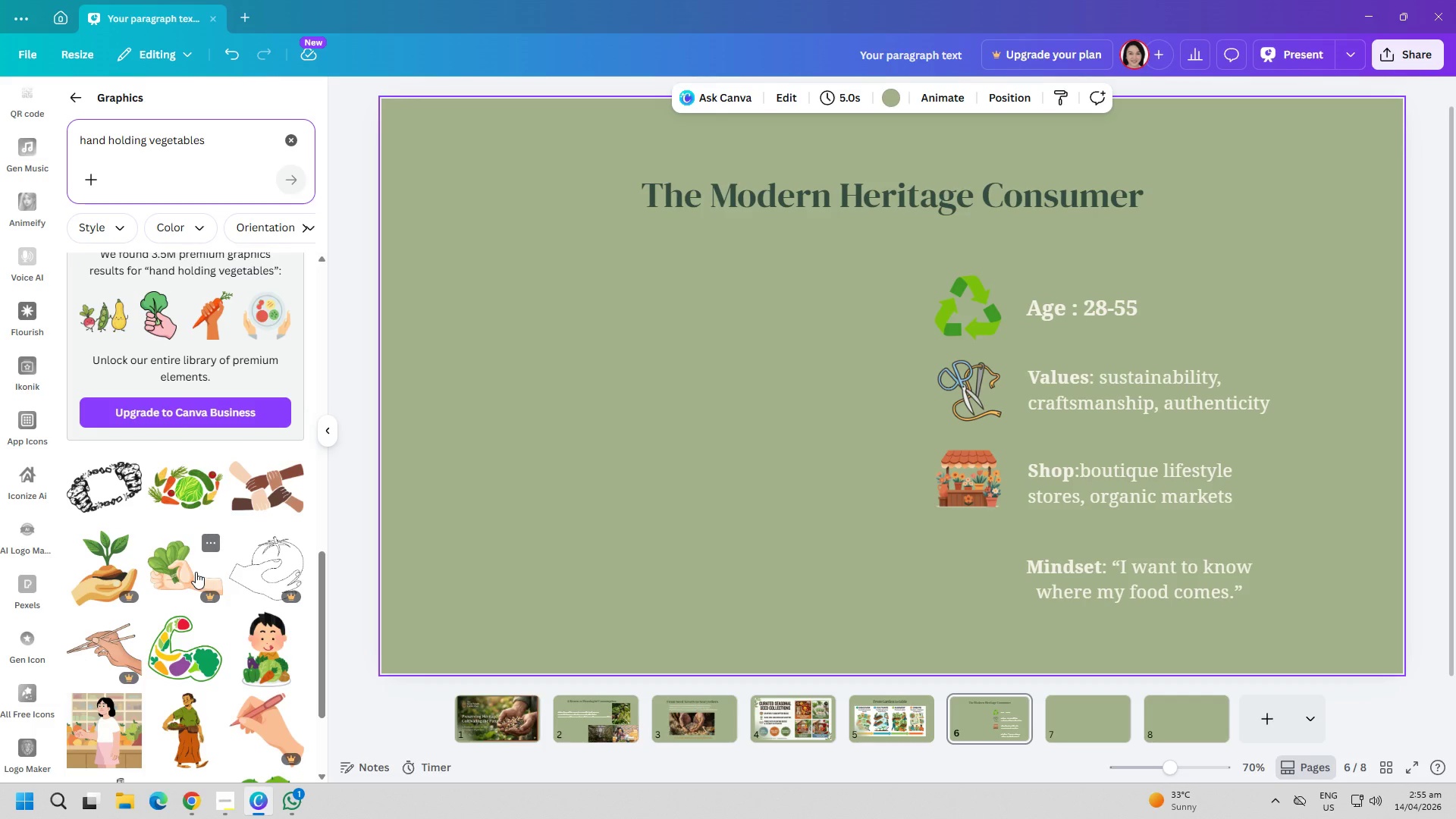 
scroll: coordinate [246, 673], scroll_direction: down, amount: 10.0
 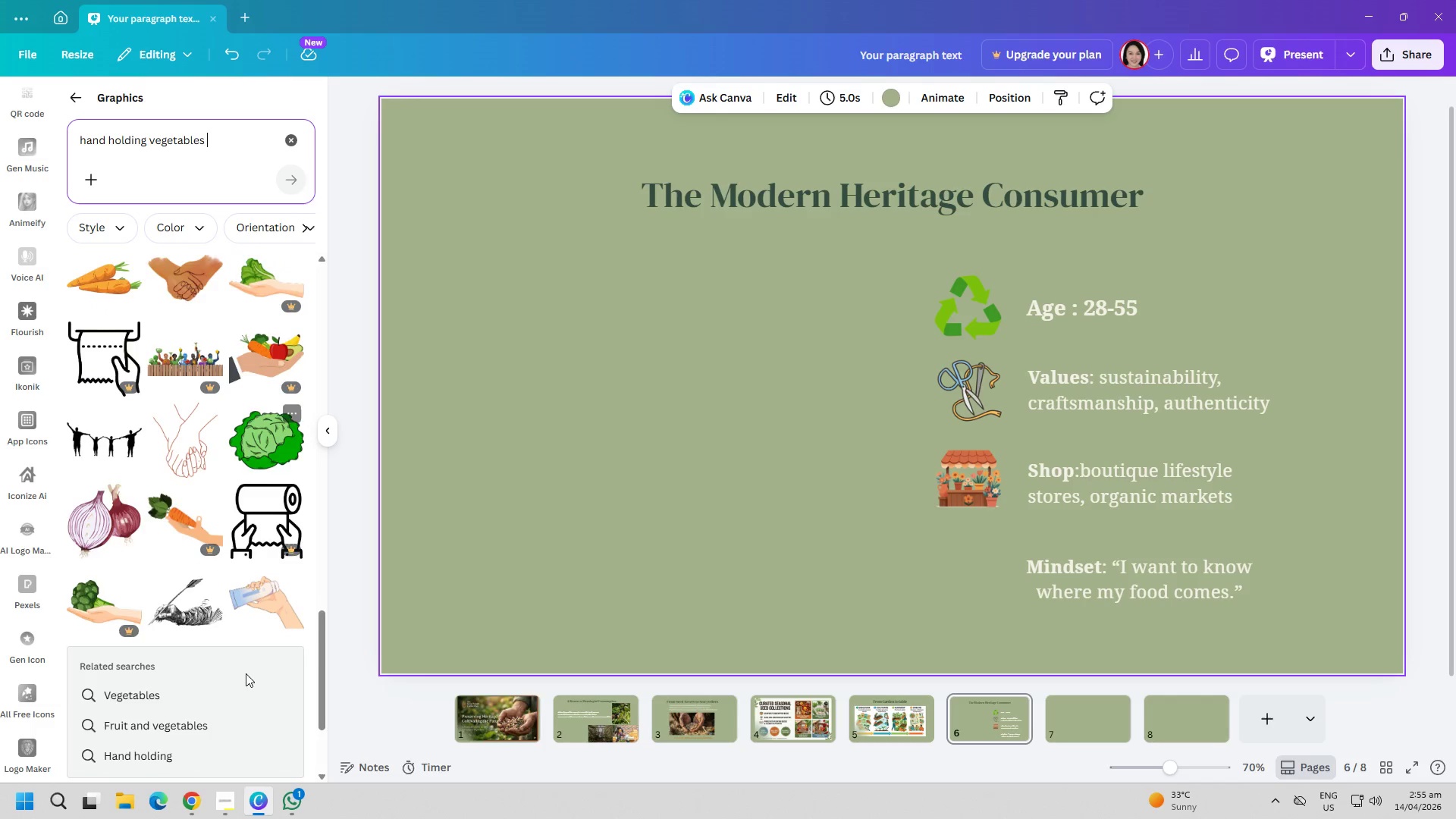 
scroll: coordinate [240, 651], scroll_direction: up, amount: 21.0
 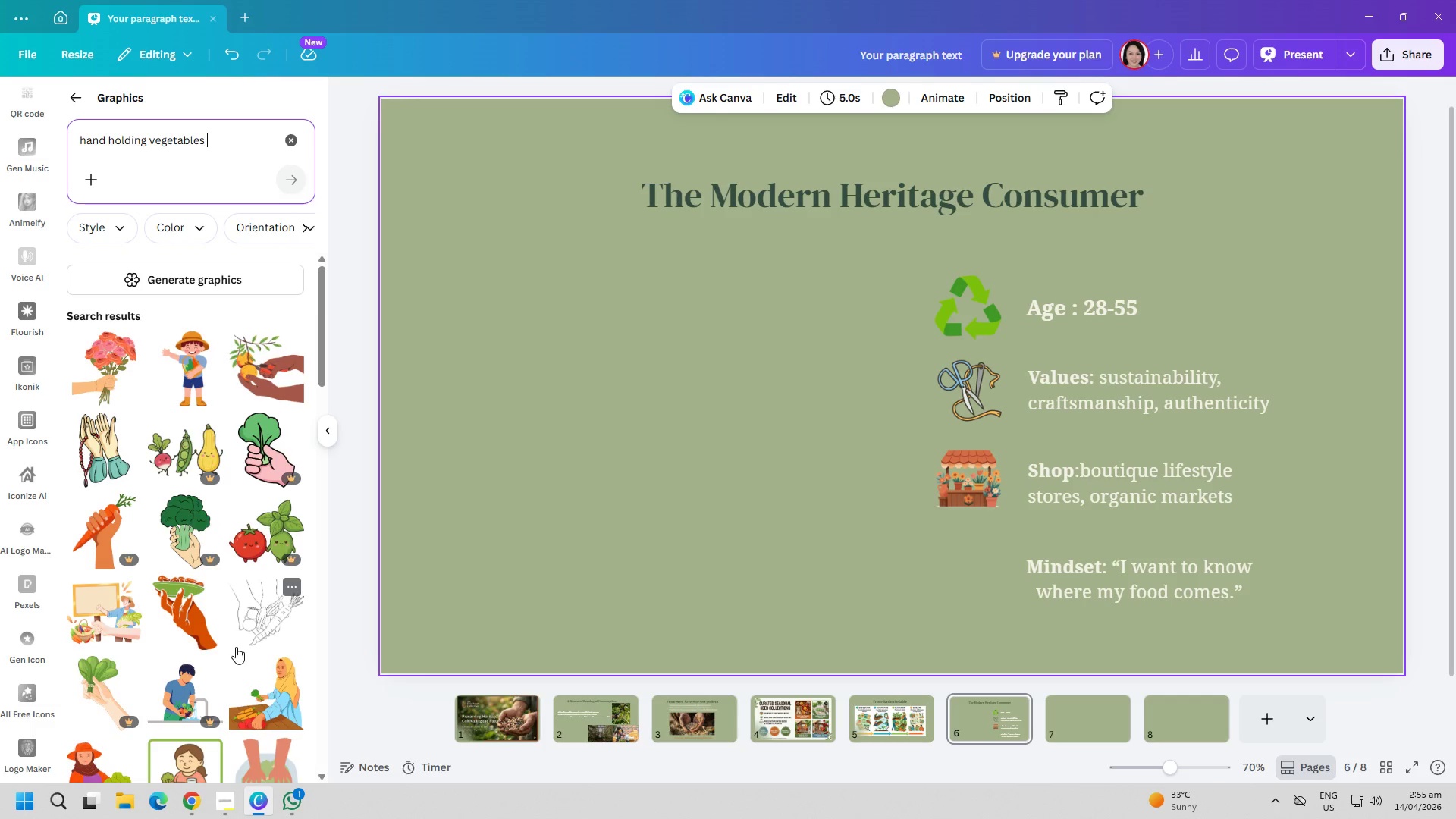 
left_click([179, 362])
 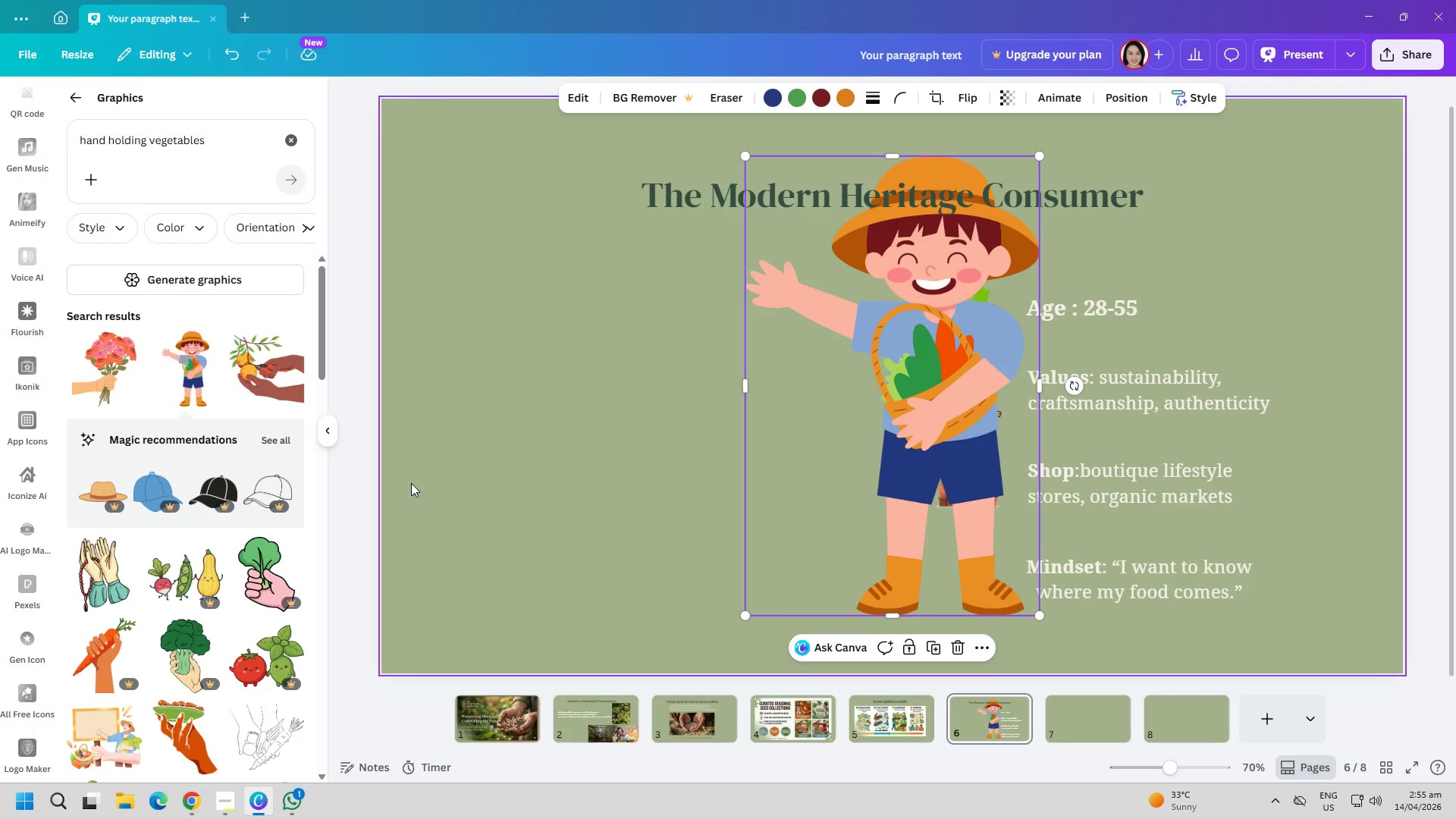 
key(Delete)
 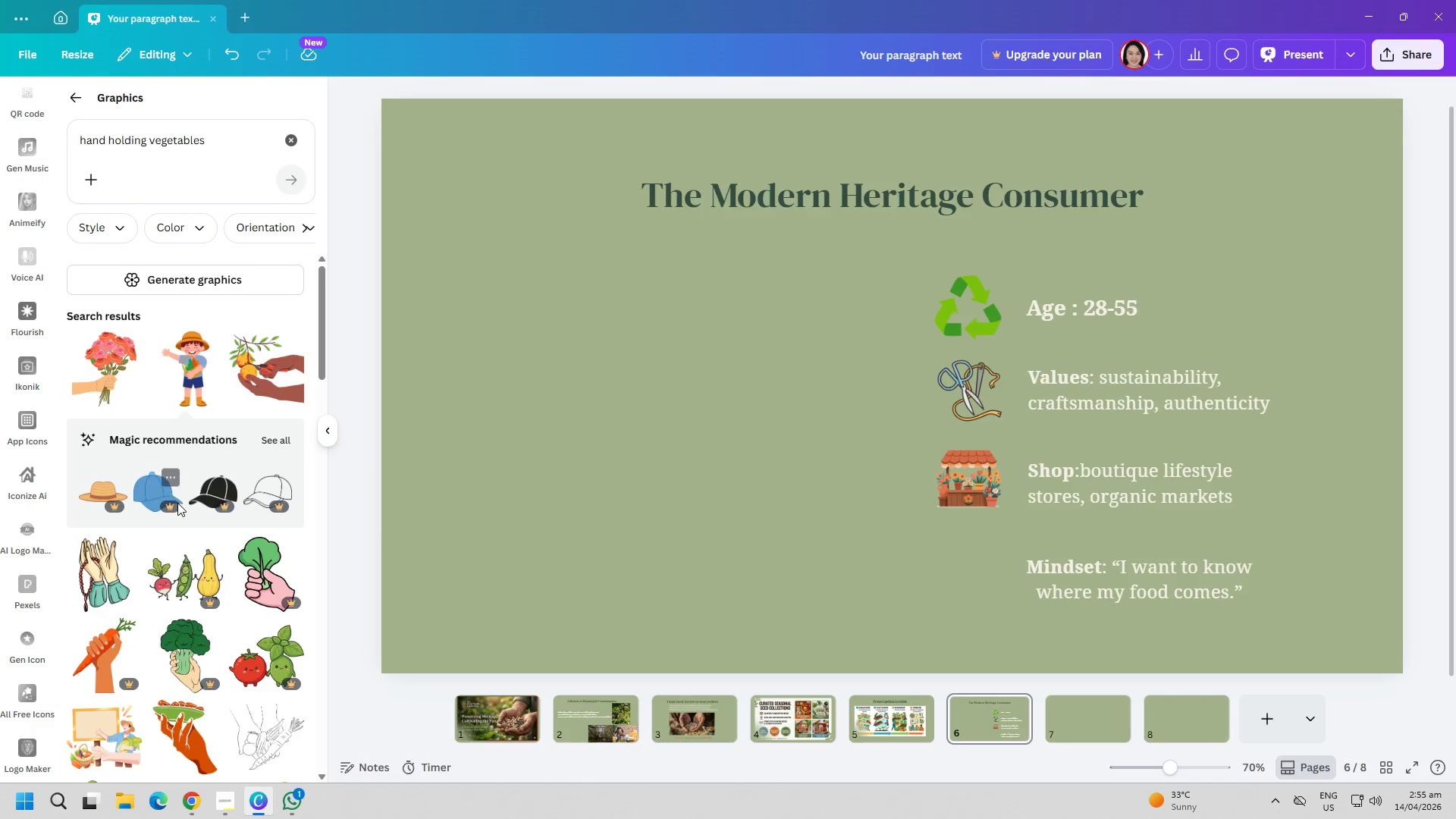 
scroll: coordinate [234, 590], scroll_direction: down, amount: 4.0
 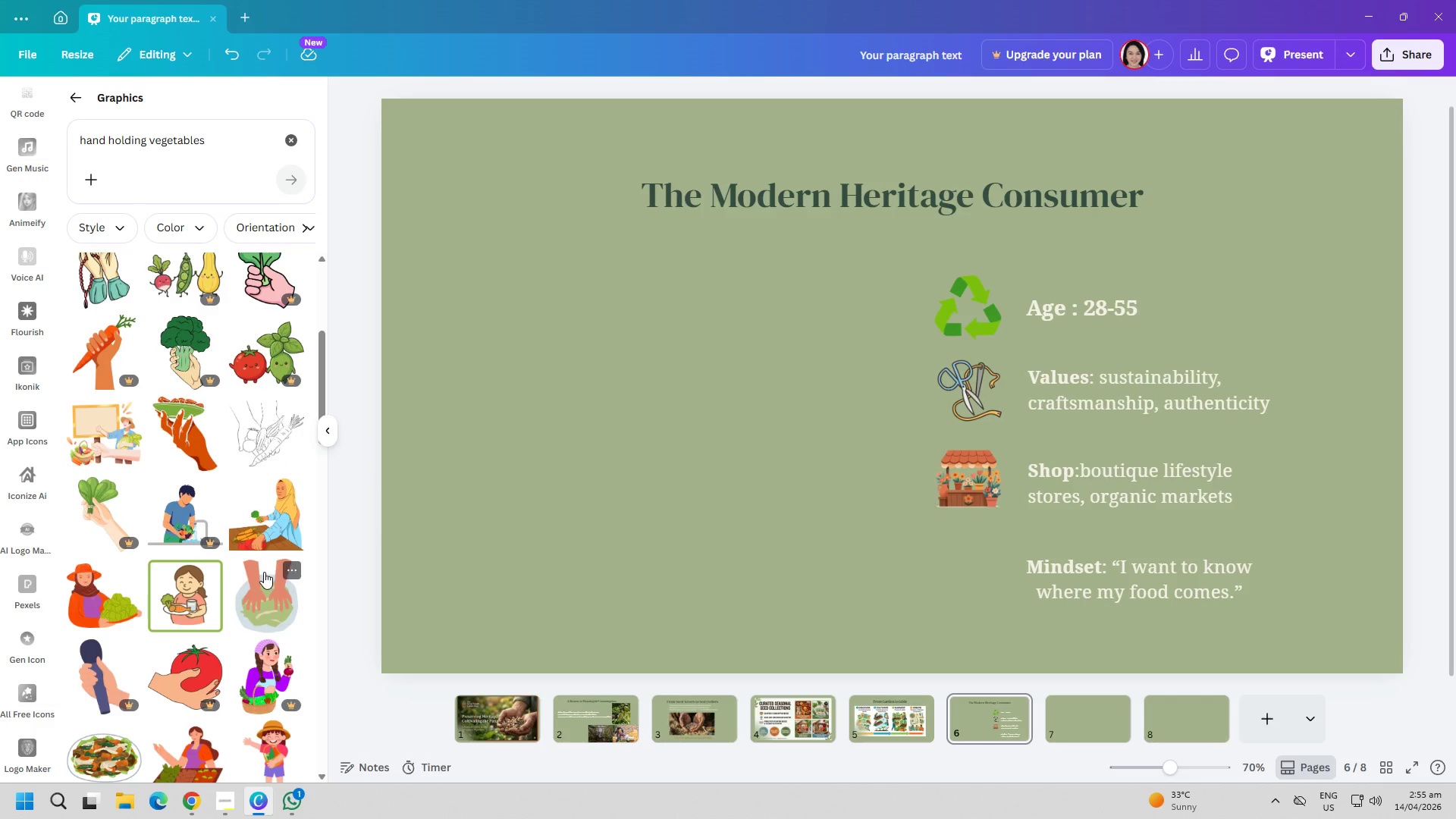 
left_click([277, 521])
 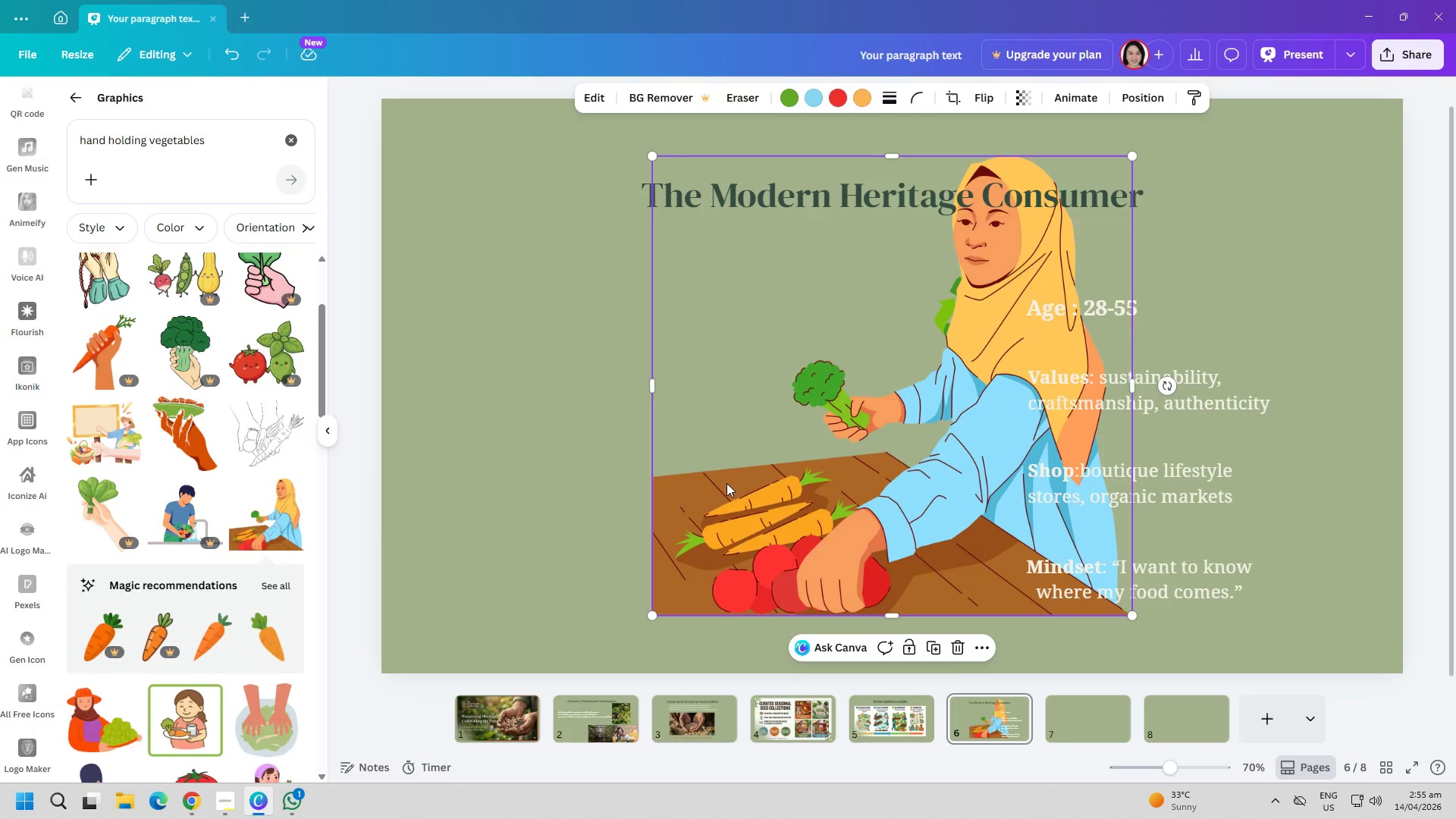 
left_click_drag(start_coordinate=[745, 480], to_coordinate=[538, 513])
 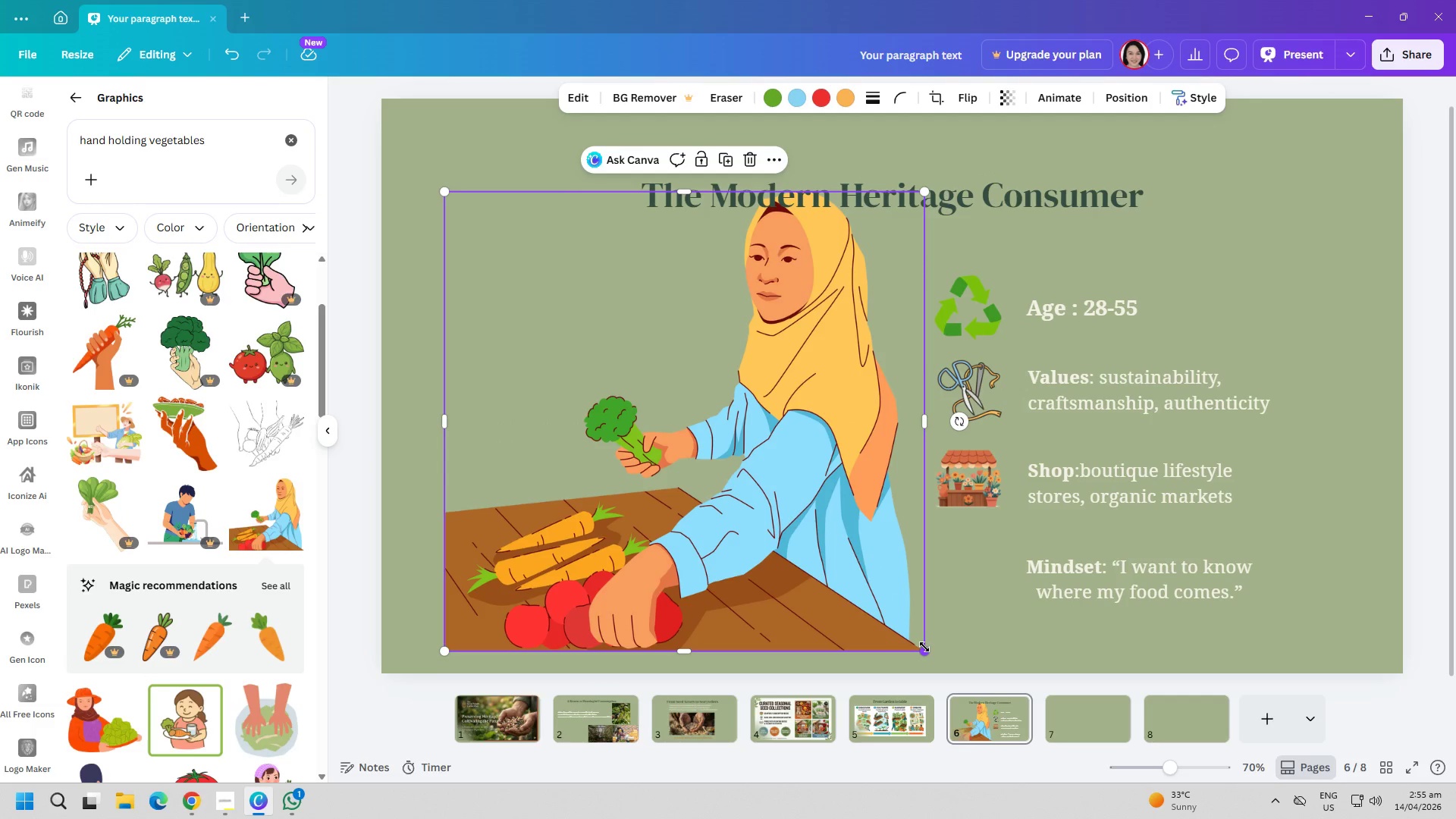 
left_click_drag(start_coordinate=[924, 647], to_coordinate=[524, 251])
 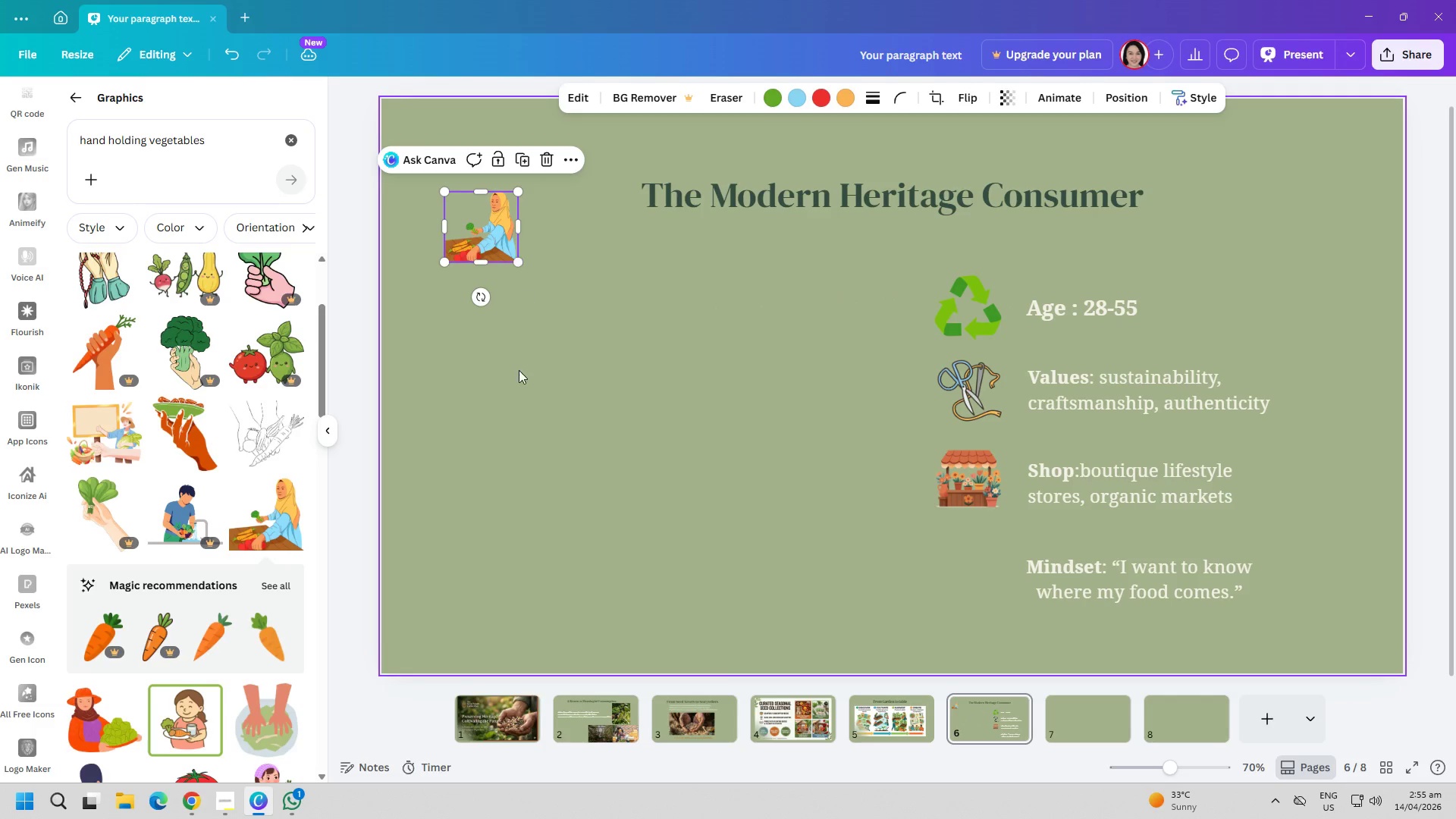 
left_click([519, 370])
 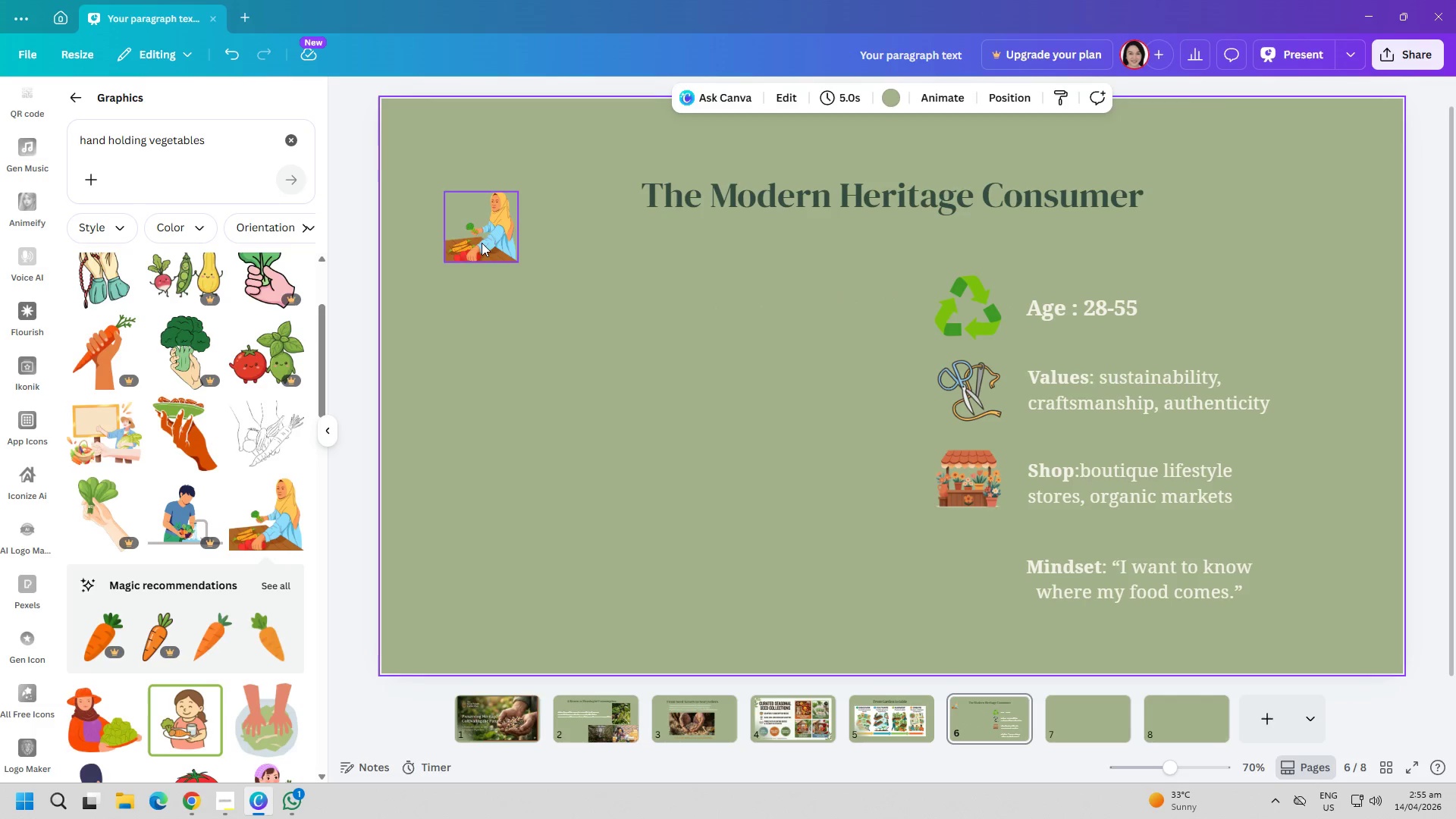 
left_click_drag(start_coordinate=[475, 225], to_coordinate=[967, 573])
 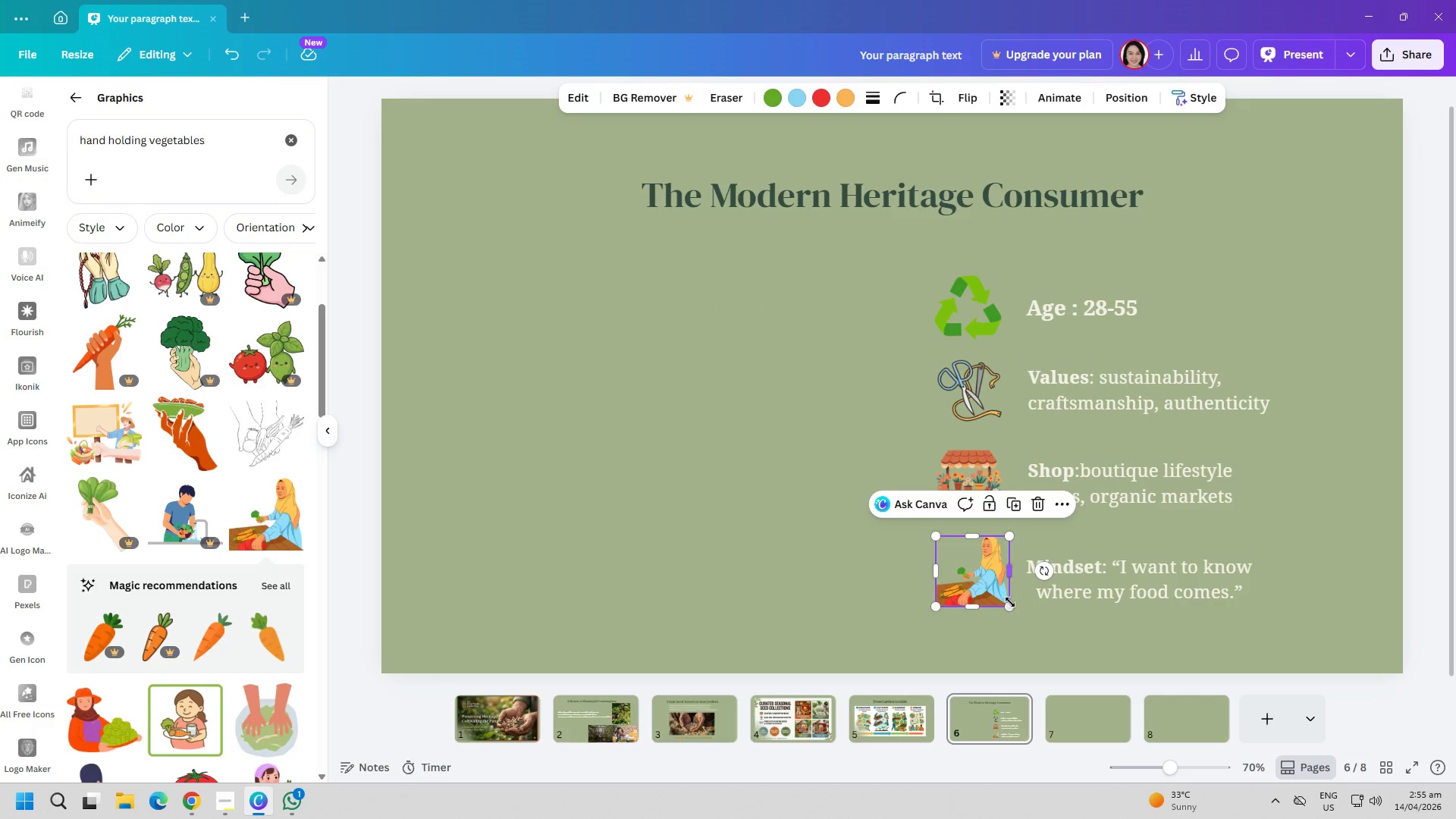 
left_click_drag(start_coordinate=[1009, 607], to_coordinate=[1010, 598])
 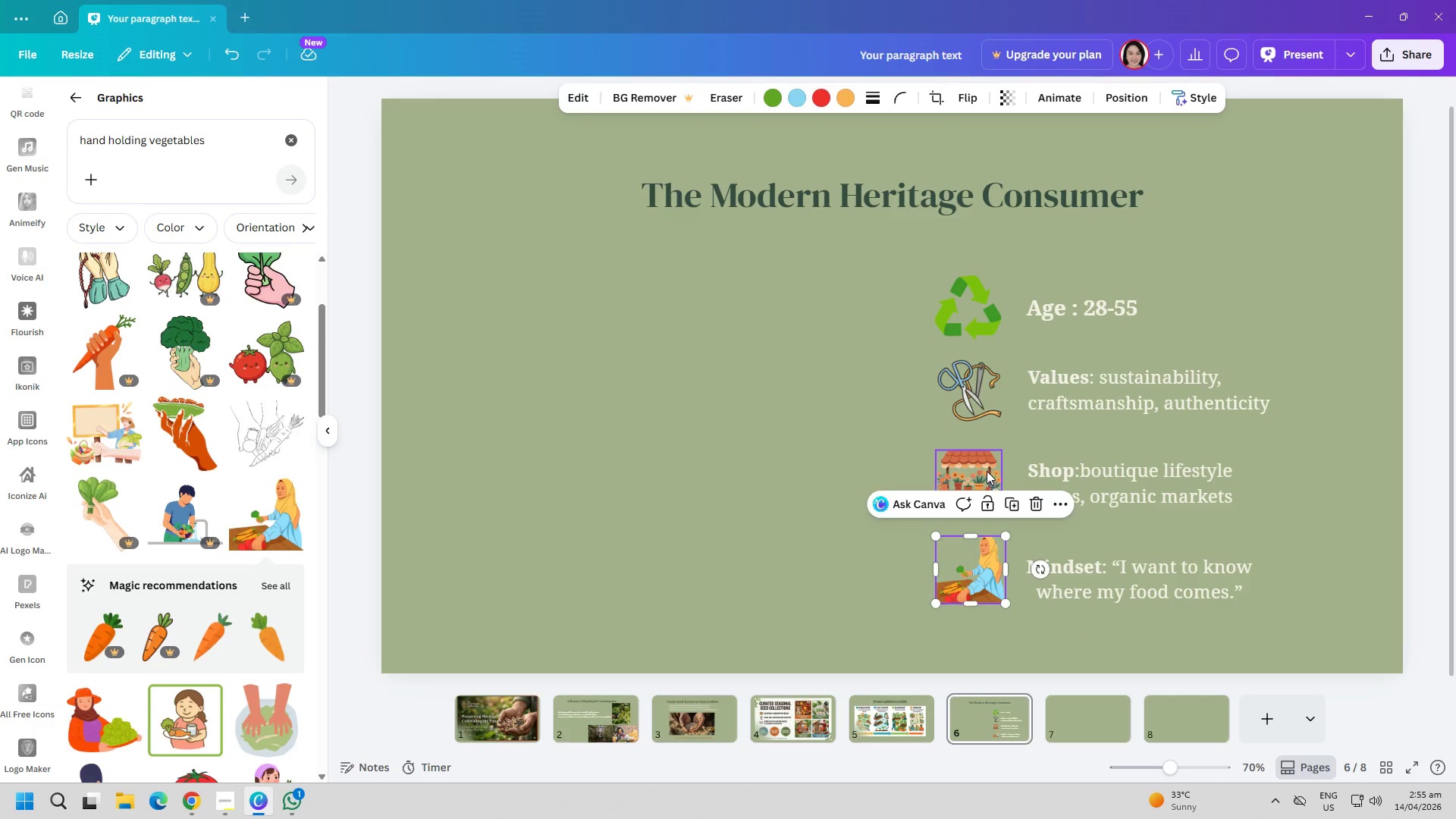 
left_click([987, 469])
 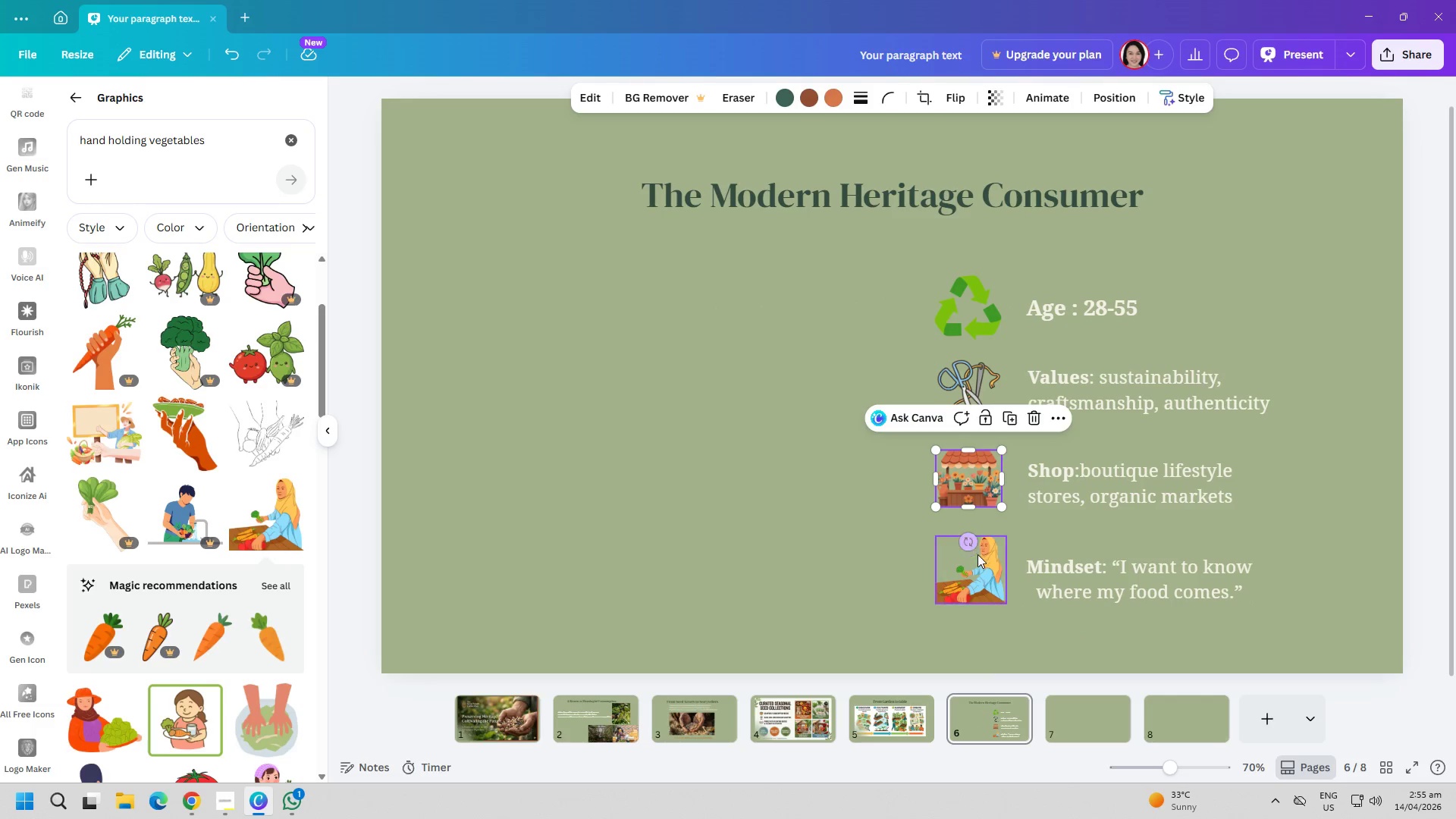 
left_click([979, 561])
 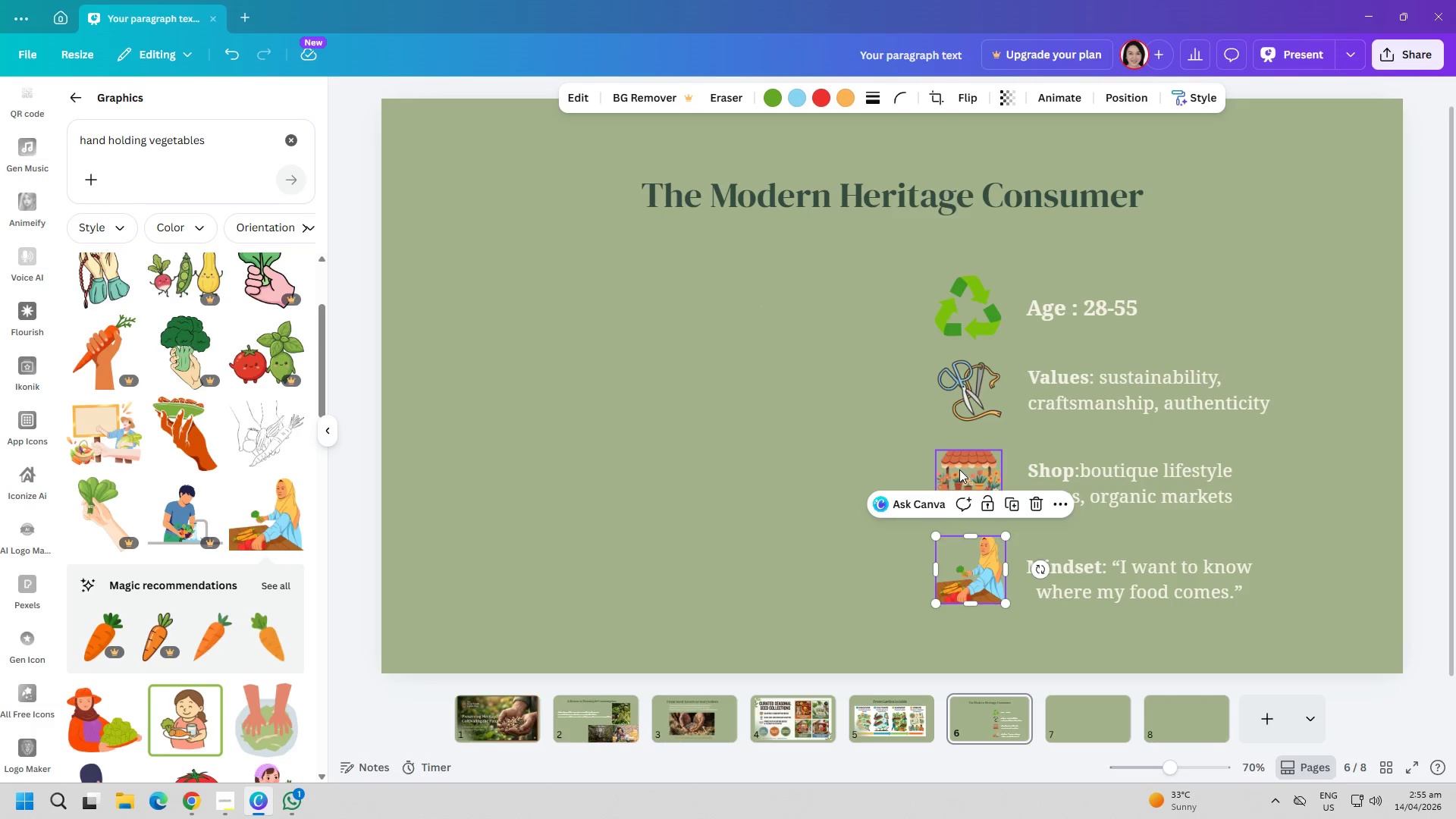 
left_click([959, 468])
 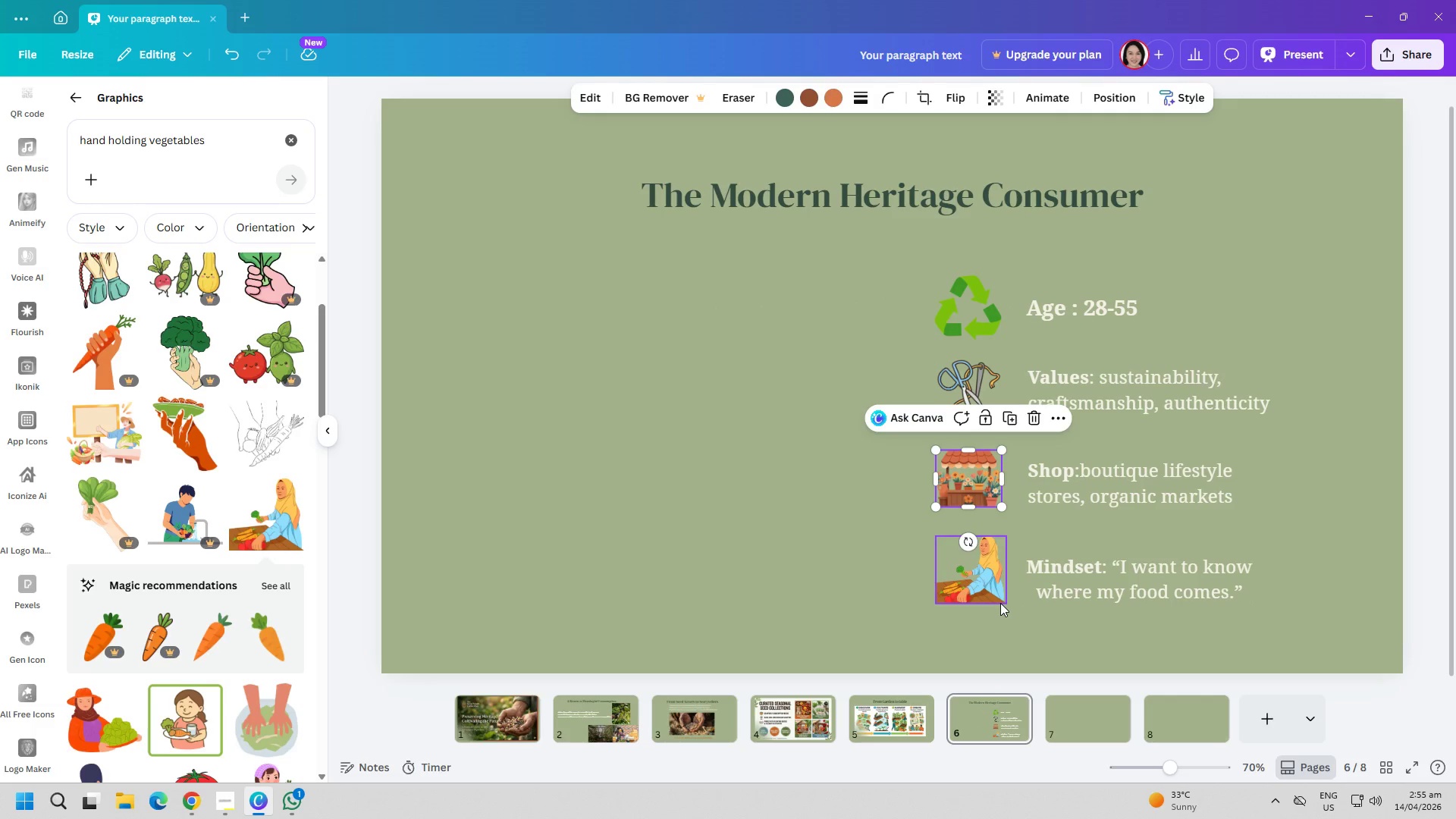 
left_click([1000, 603])
 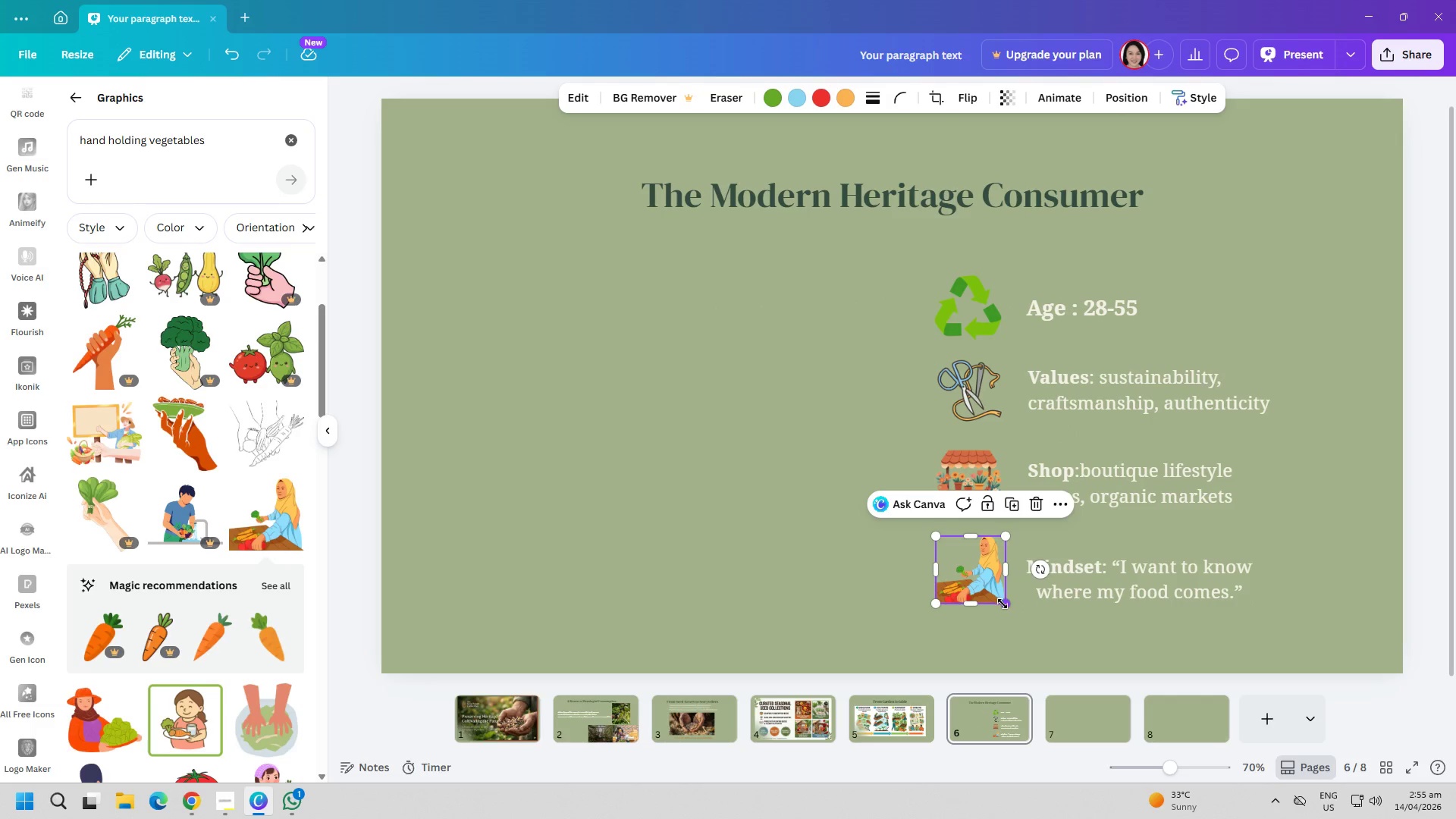 
left_click_drag(start_coordinate=[1003, 604], to_coordinate=[996, 601])
 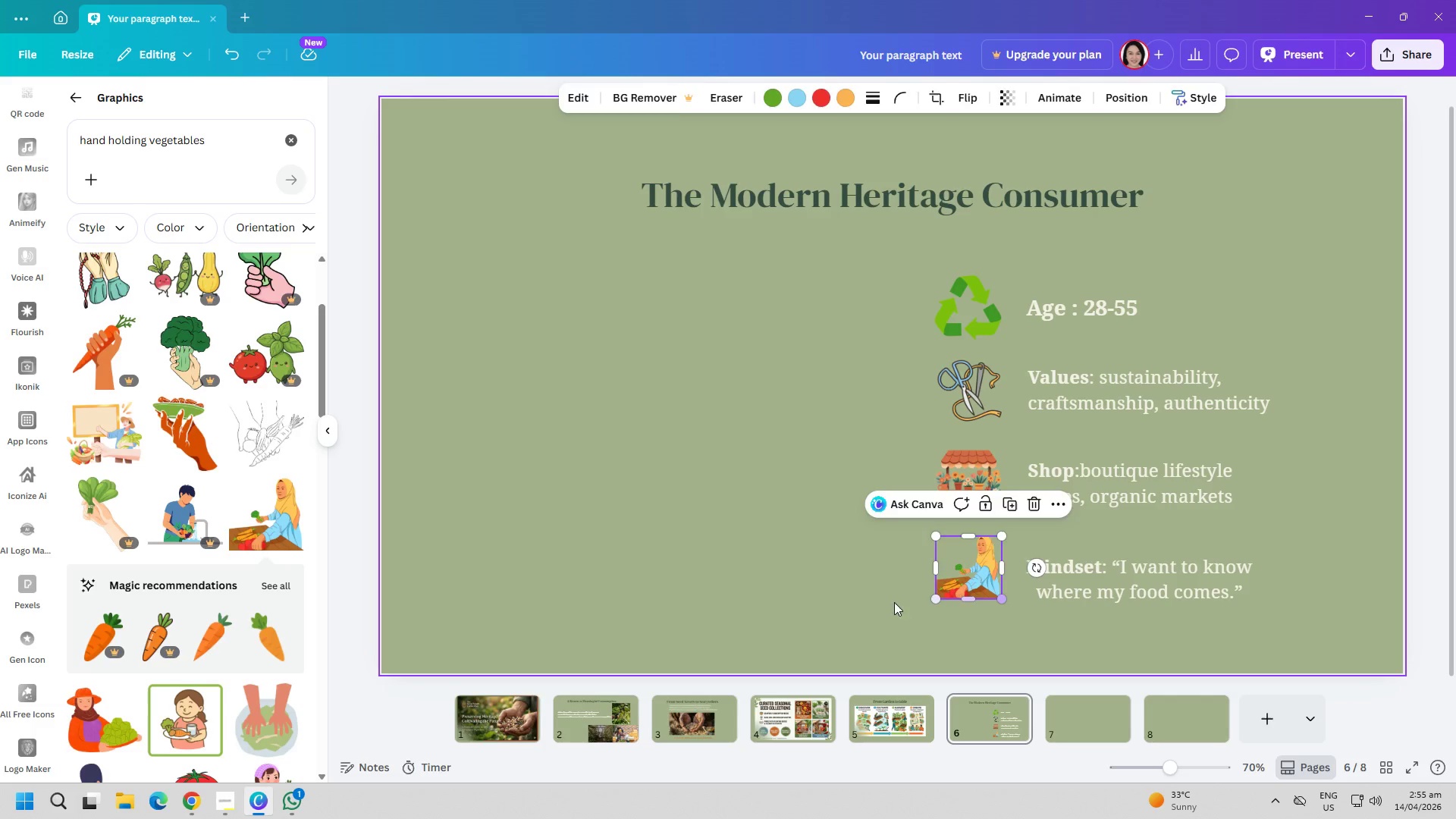 
left_click([831, 596])
 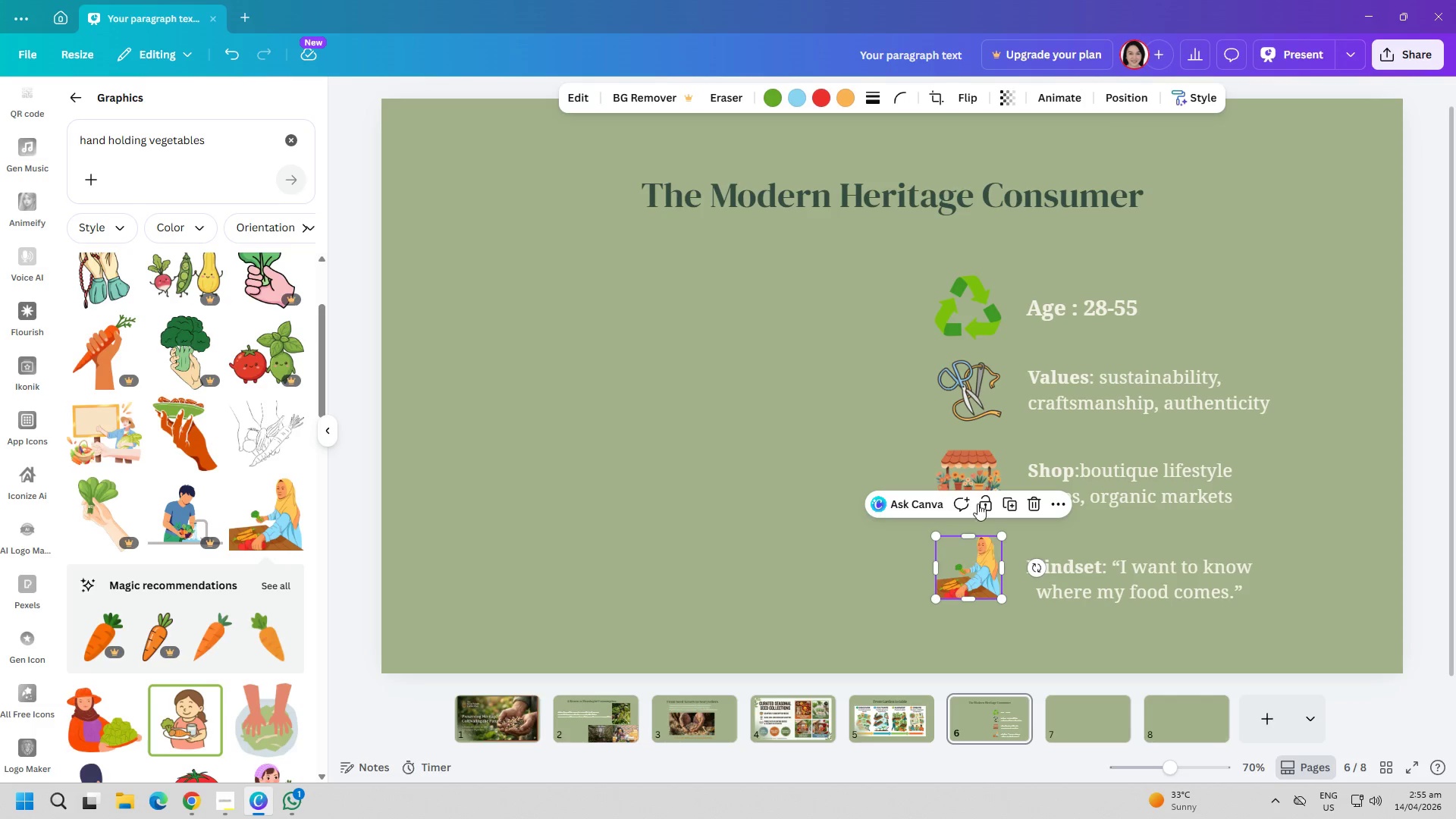 
double_click([971, 466])
 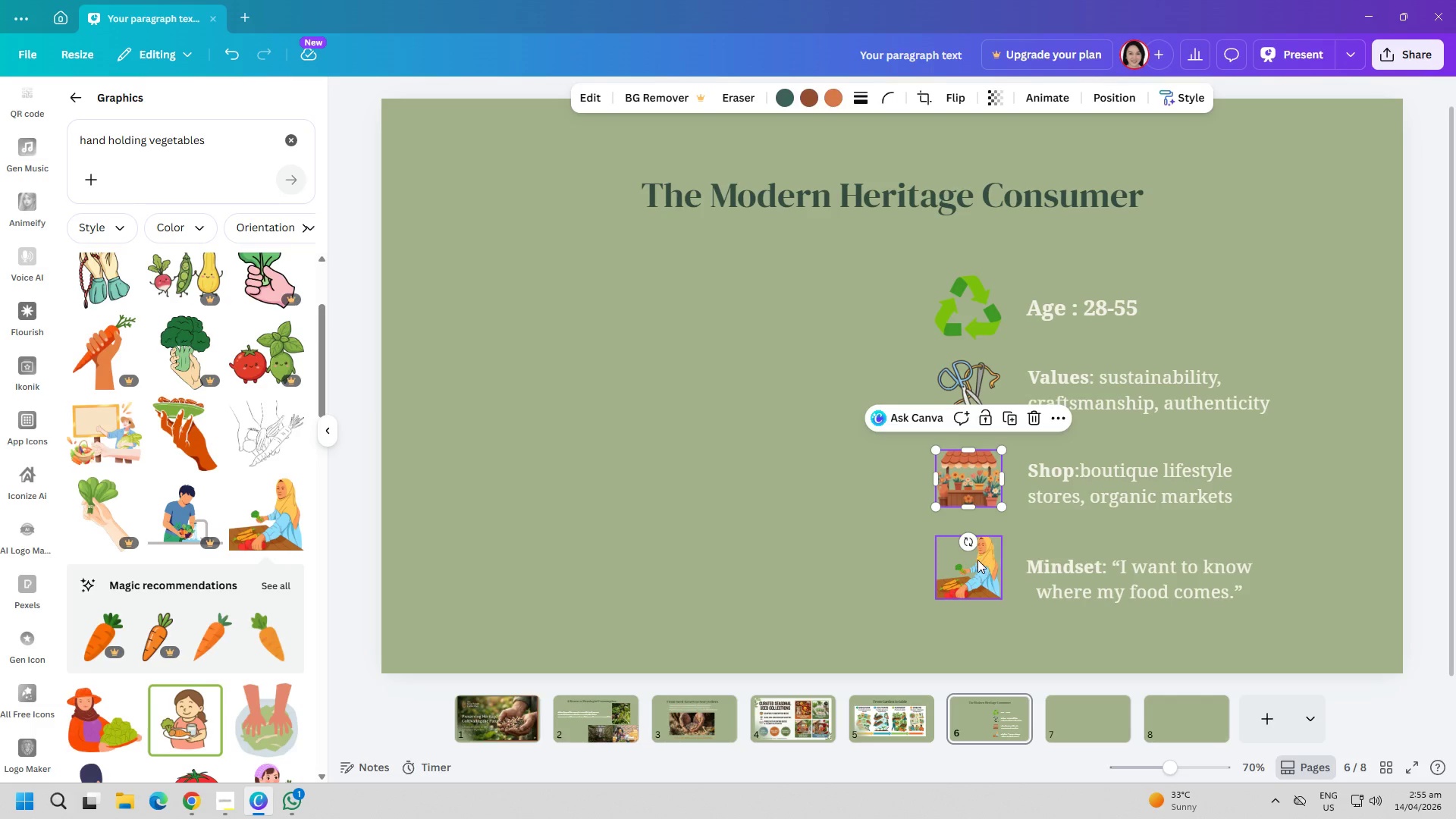 
left_click_drag(start_coordinate=[977, 563], to_coordinate=[977, 570])
 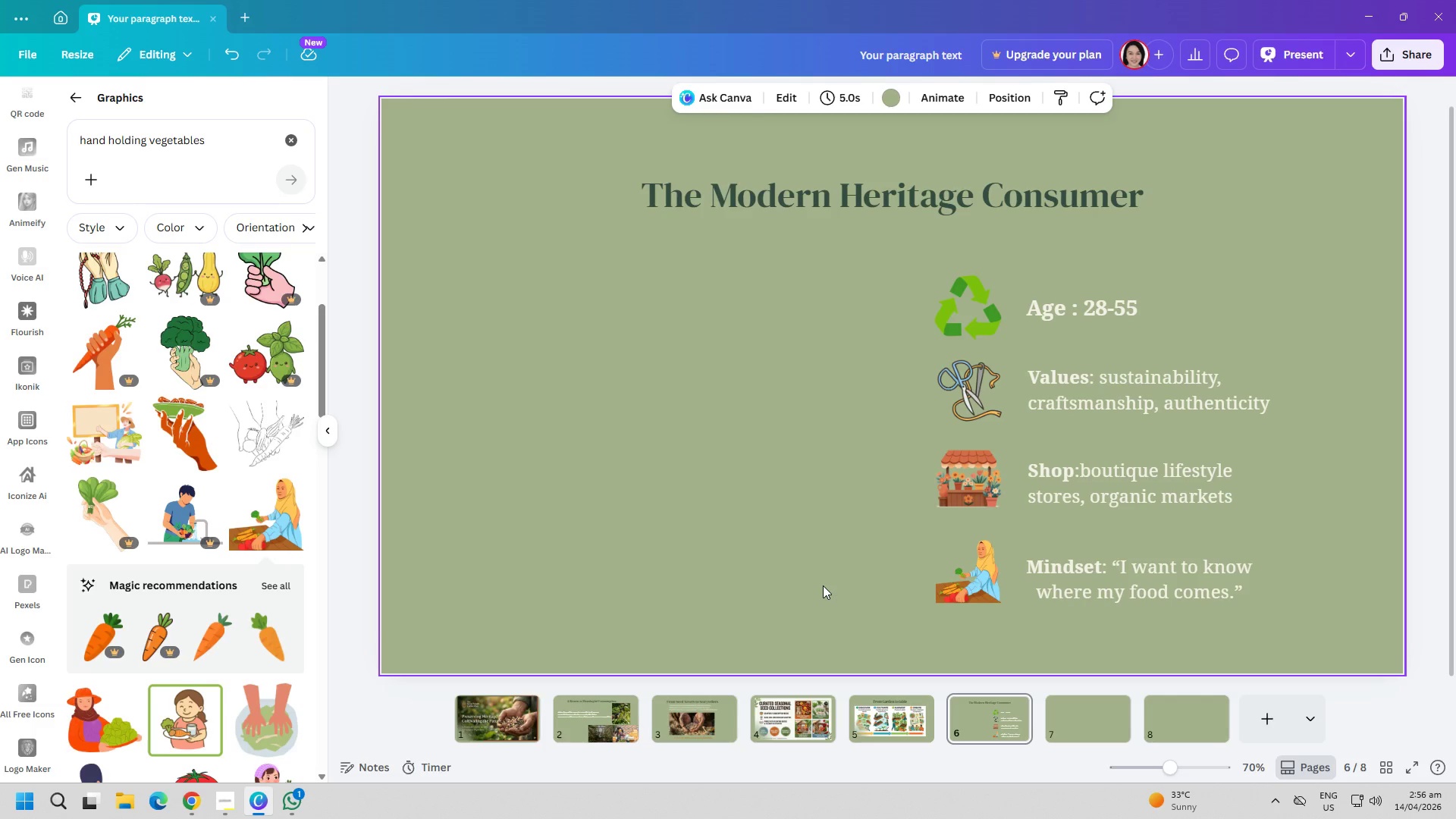 
wait(8.64)
 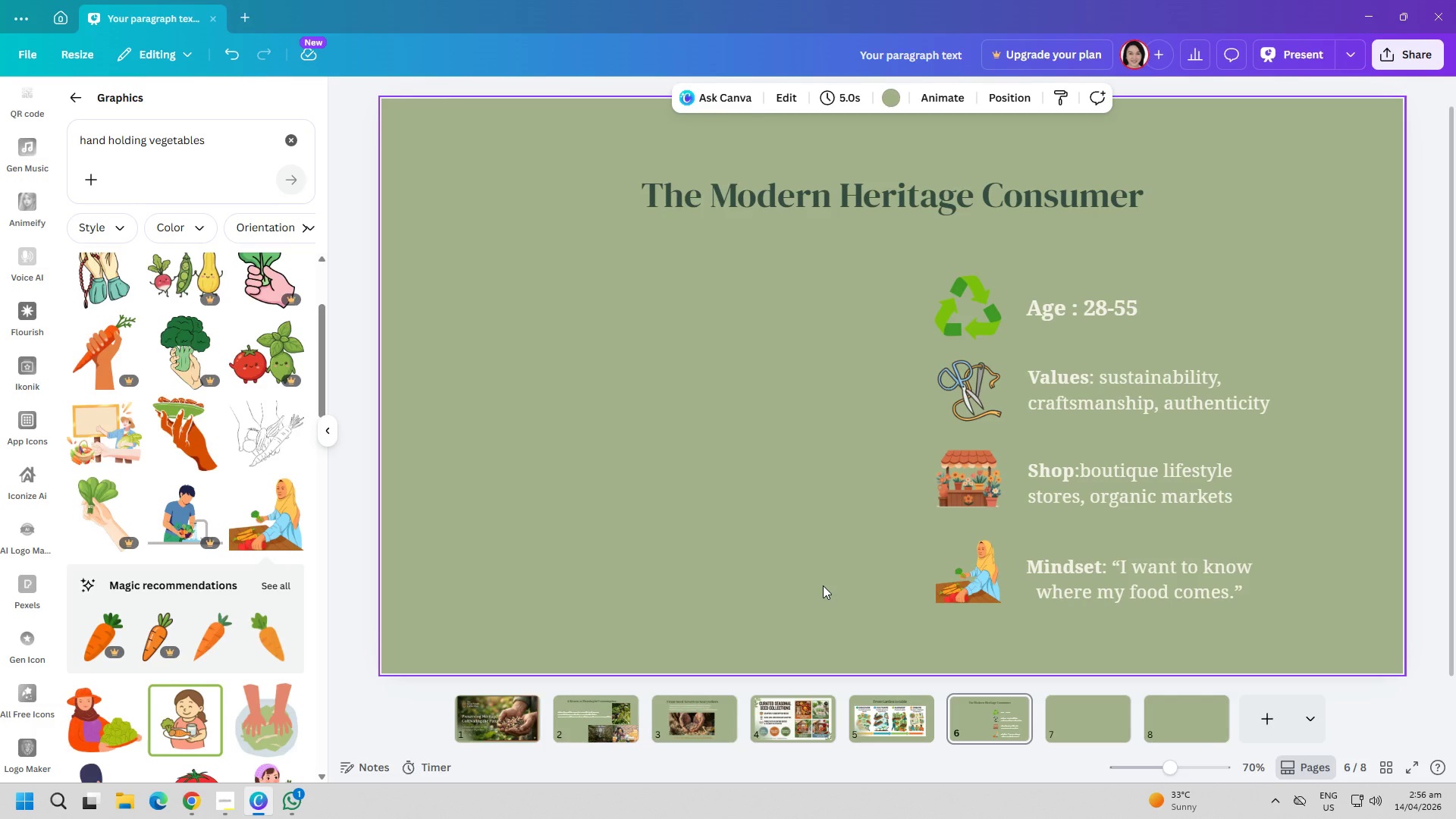 
double_click([852, 198])
 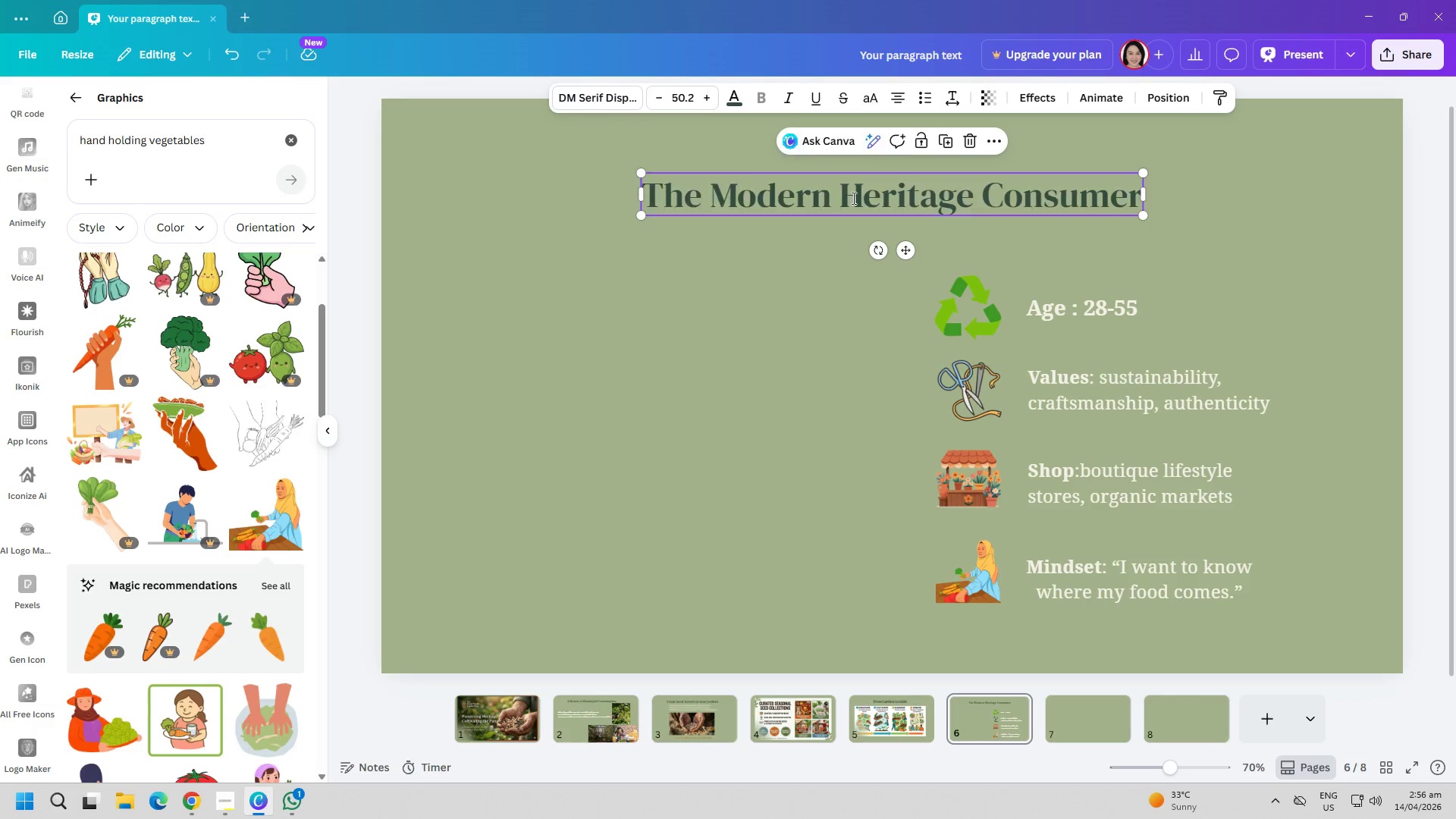 
triple_click([852, 198])
 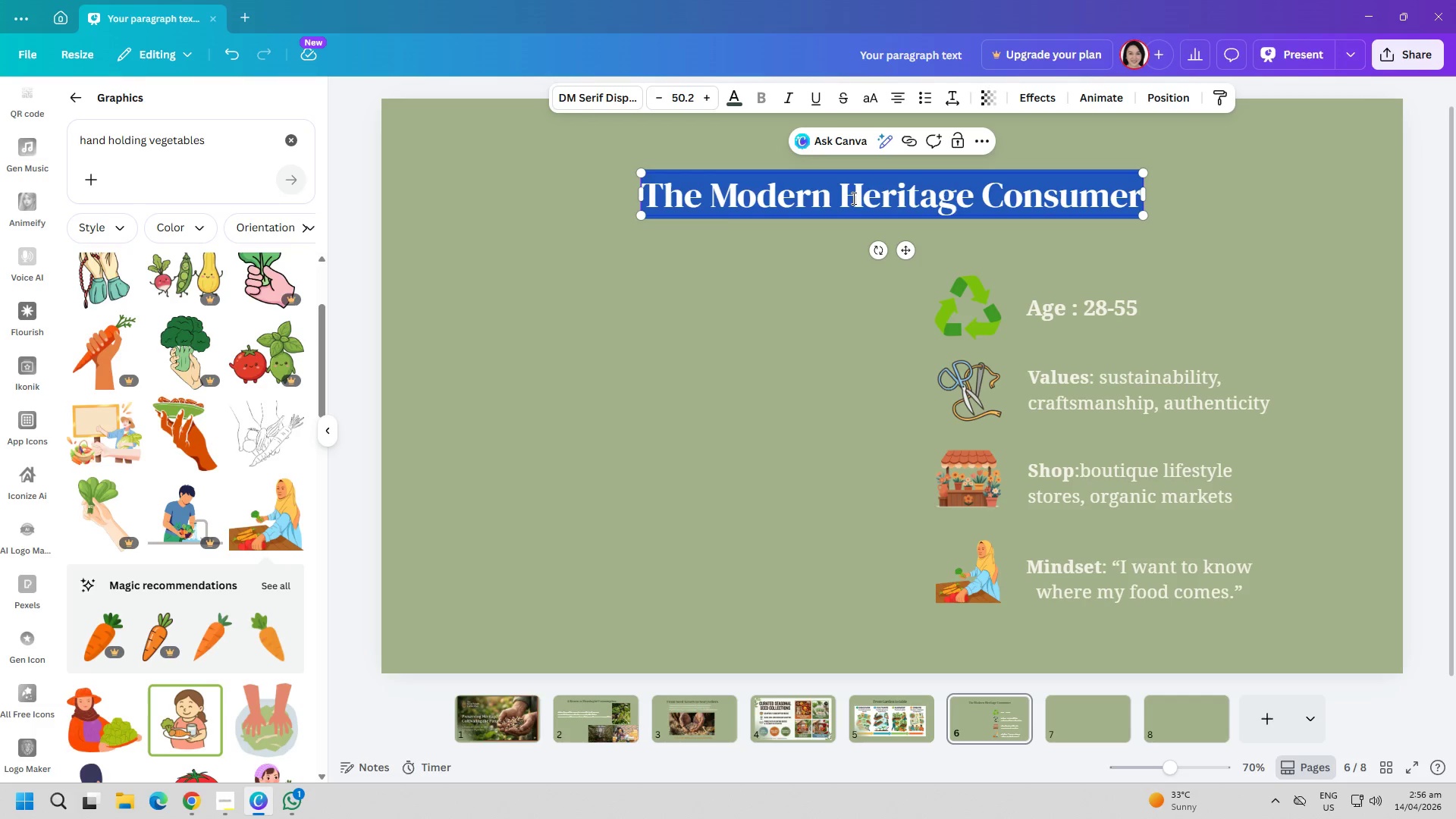 
key(Control+ControlLeft)
 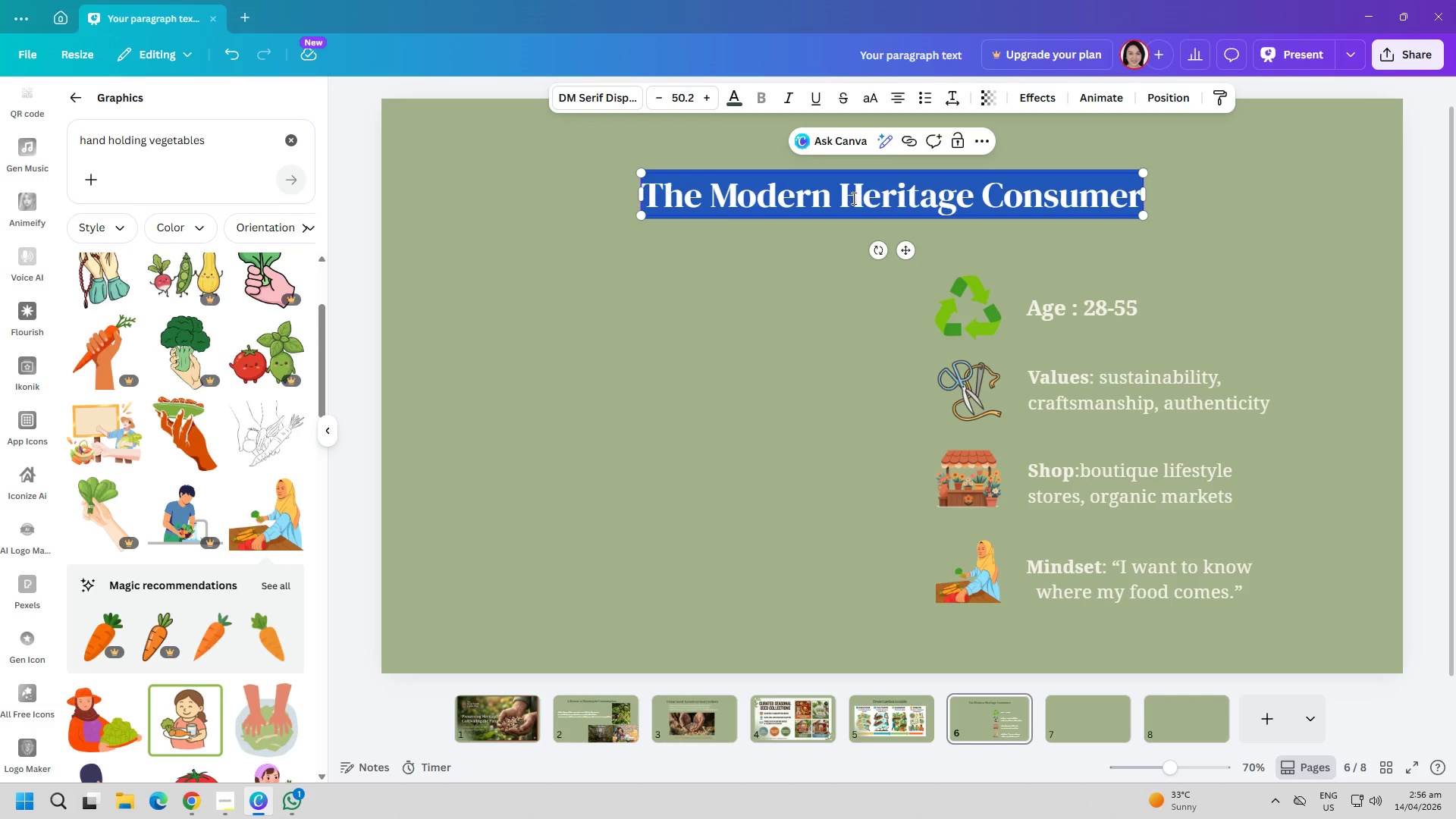 
key(Control+C)
 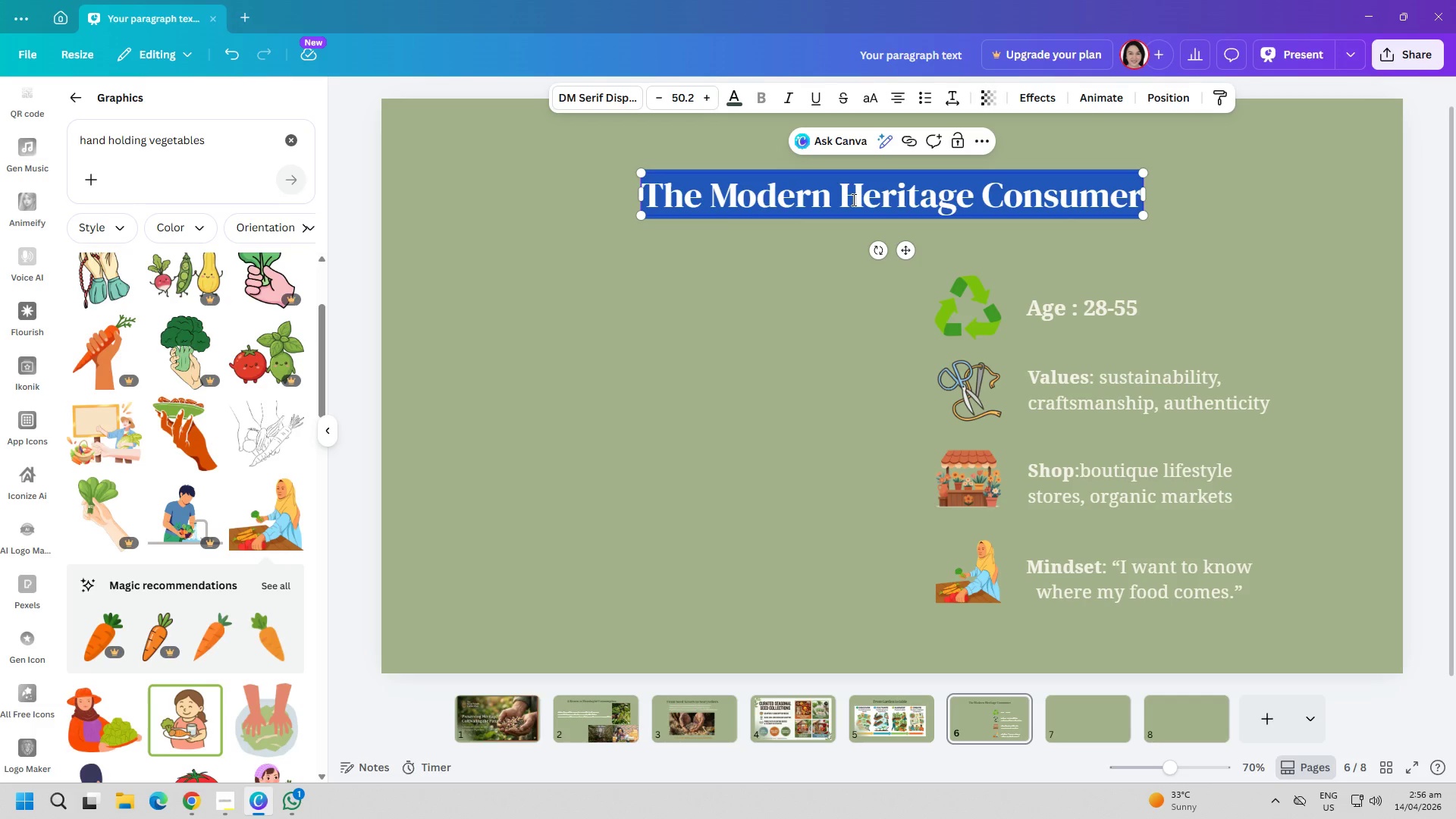 
key(Alt+AltLeft)
 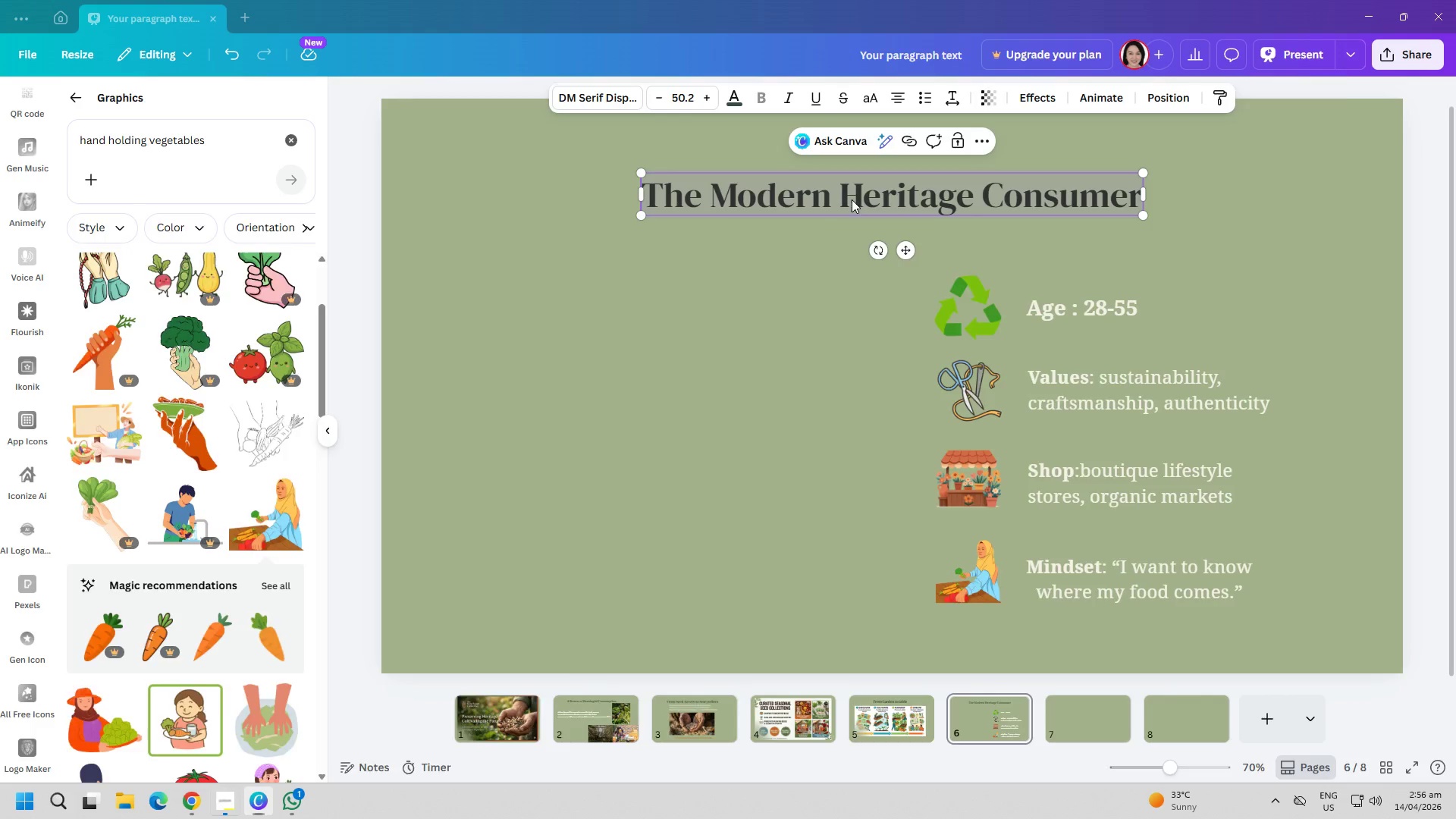 
key(Alt+Tab)